 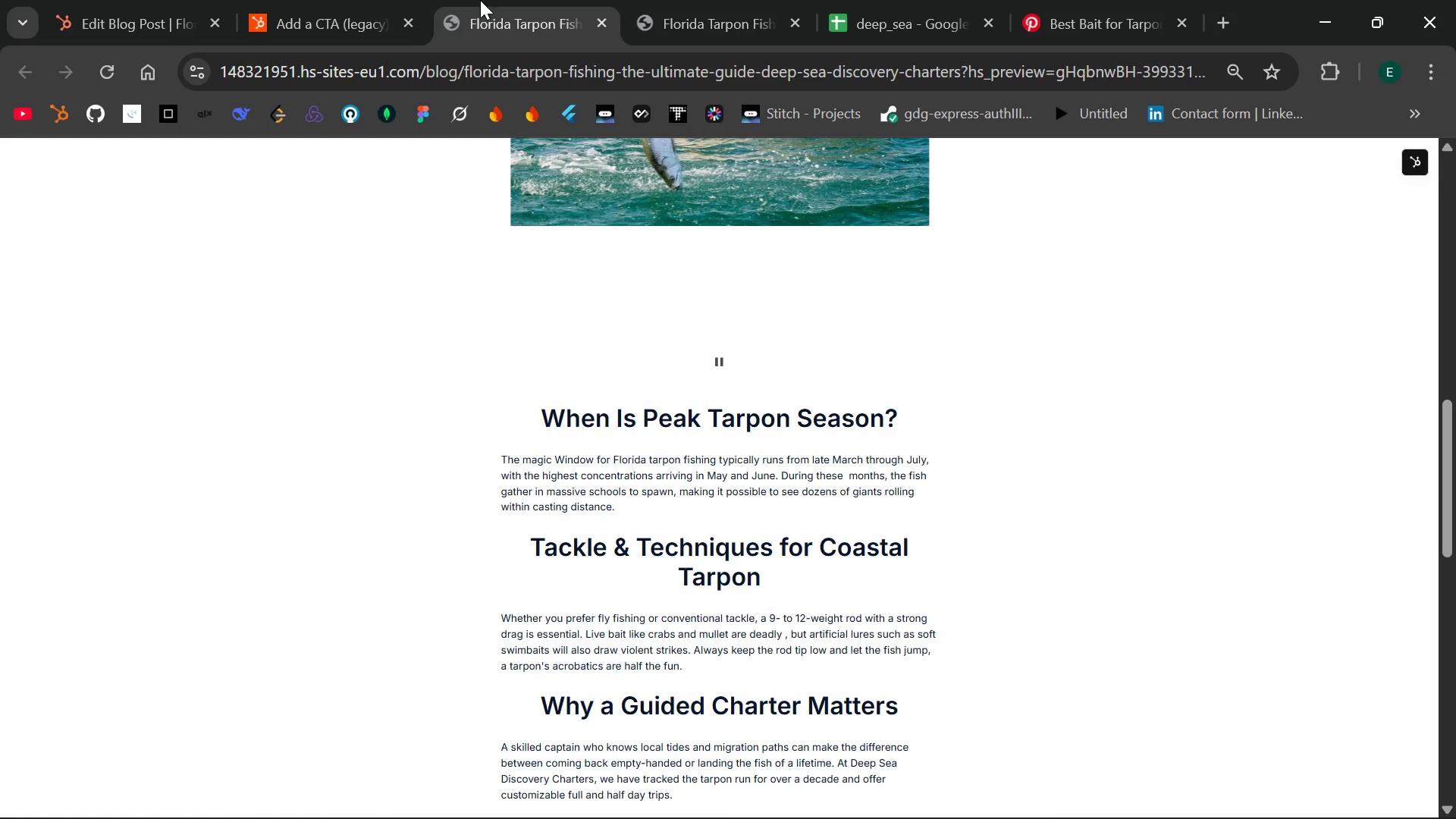 
left_click([306, 0])
 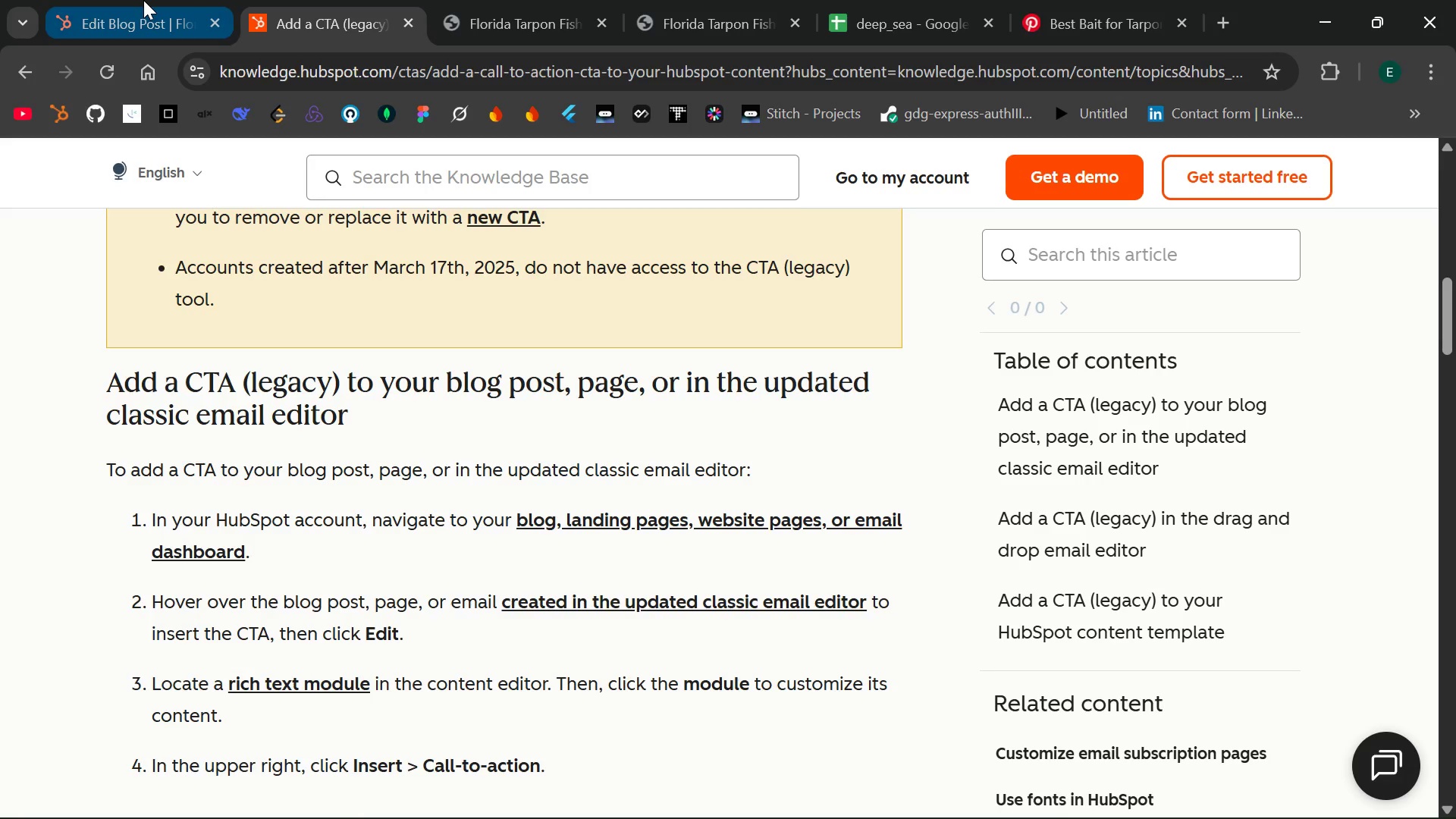 
left_click([143, 0])
 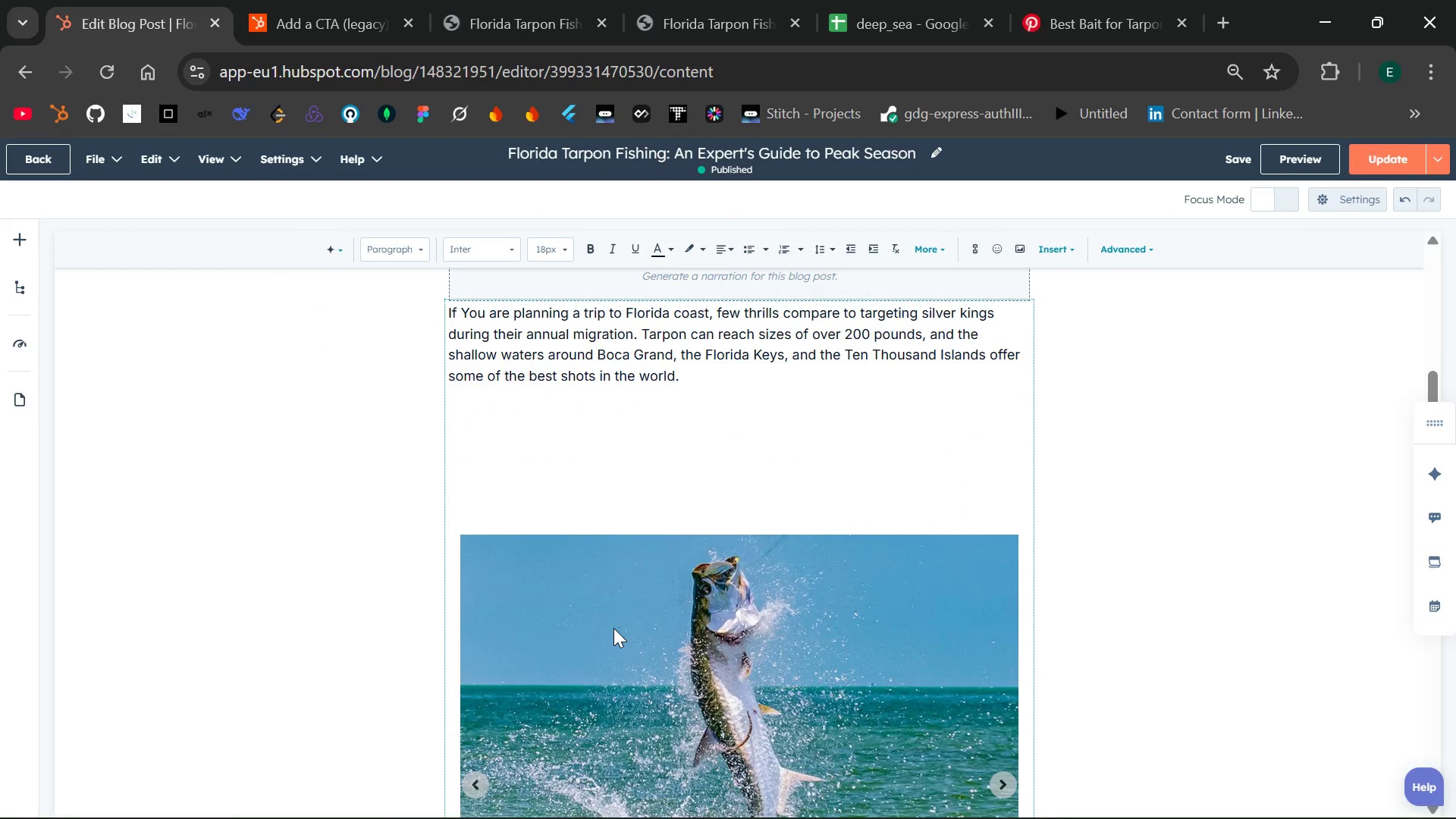 
wait(10.39)
 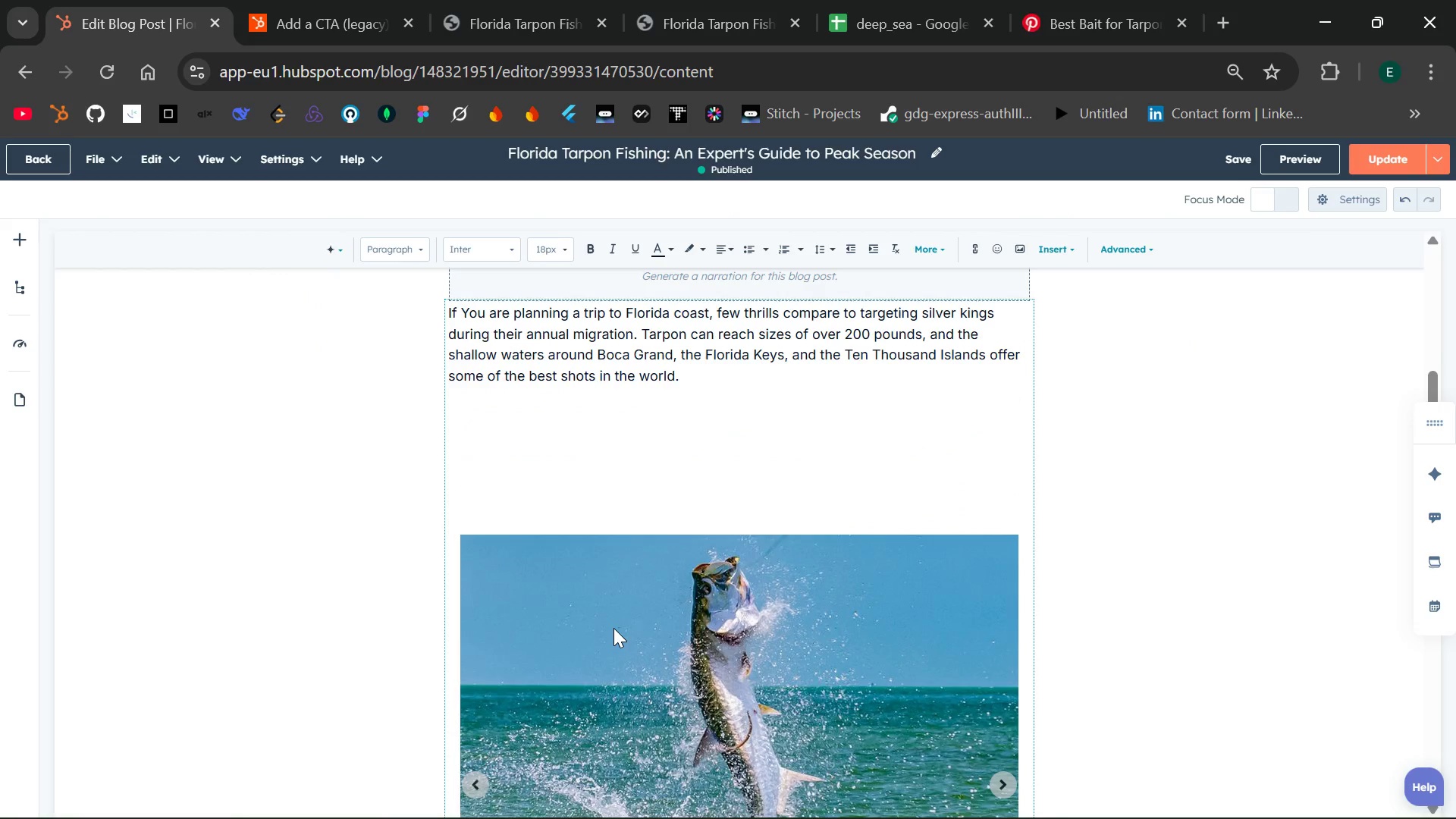 
left_click([640, 557])
 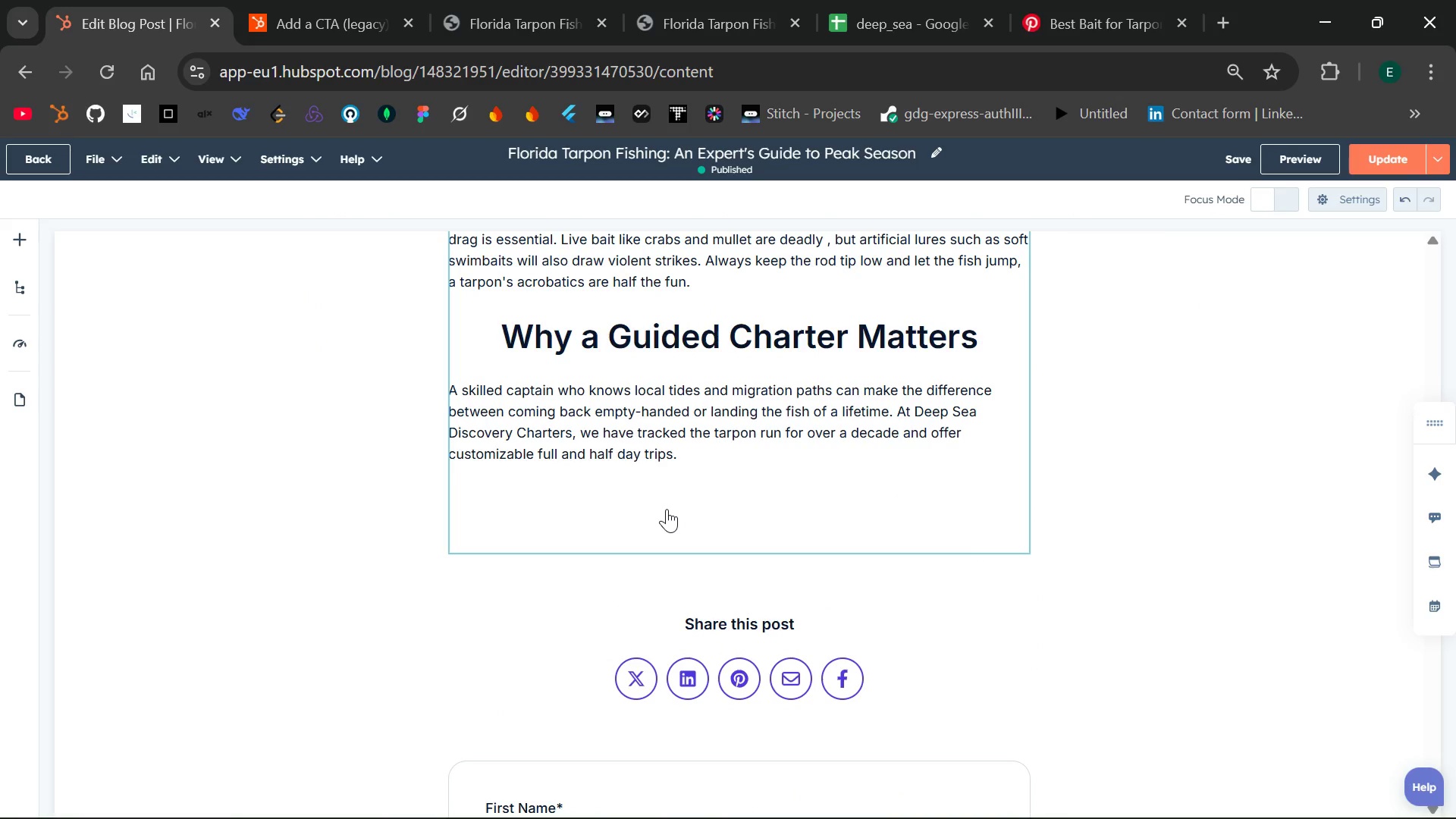 
left_click([667, 509])
 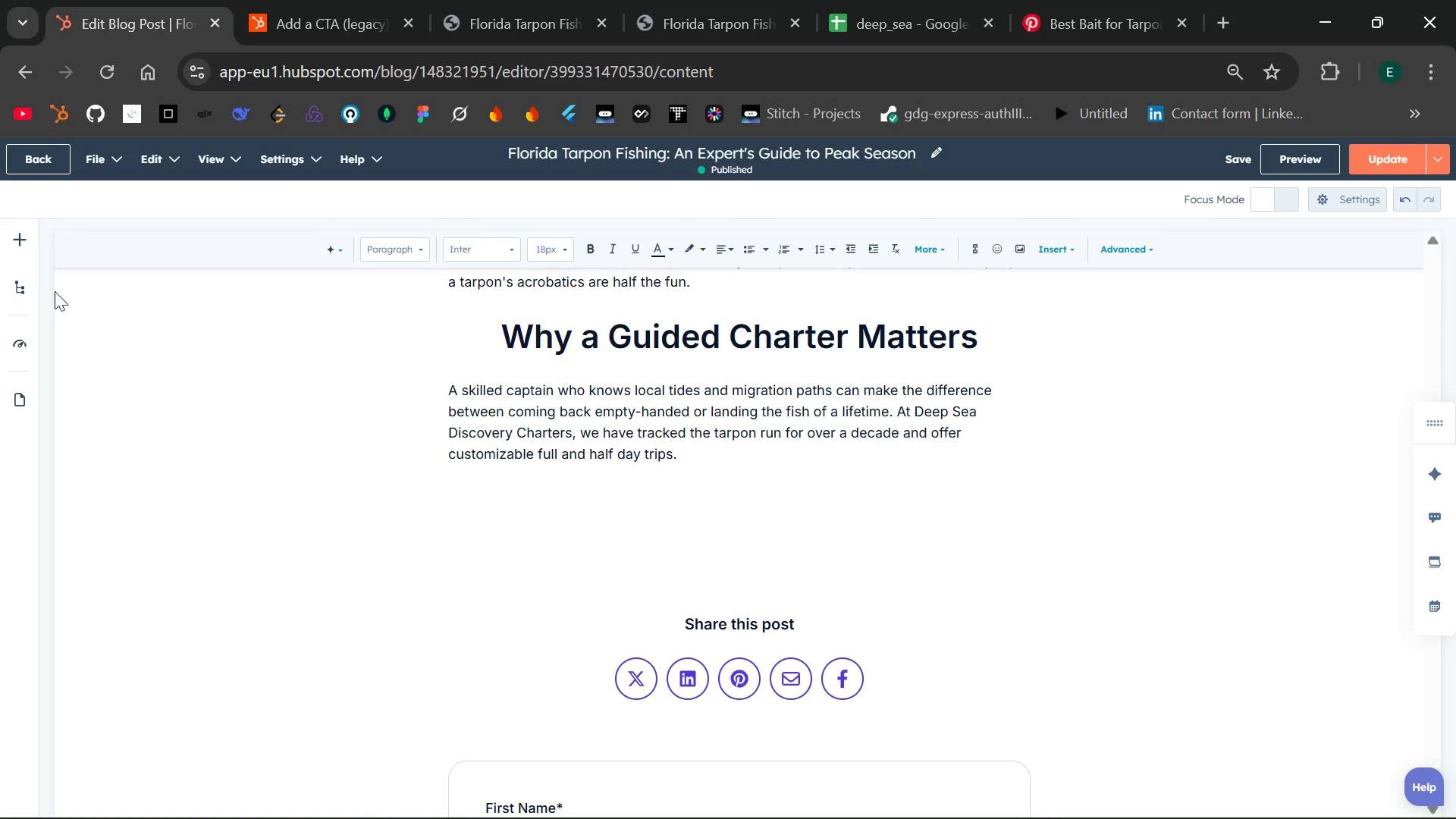 
left_click([24, 246])
 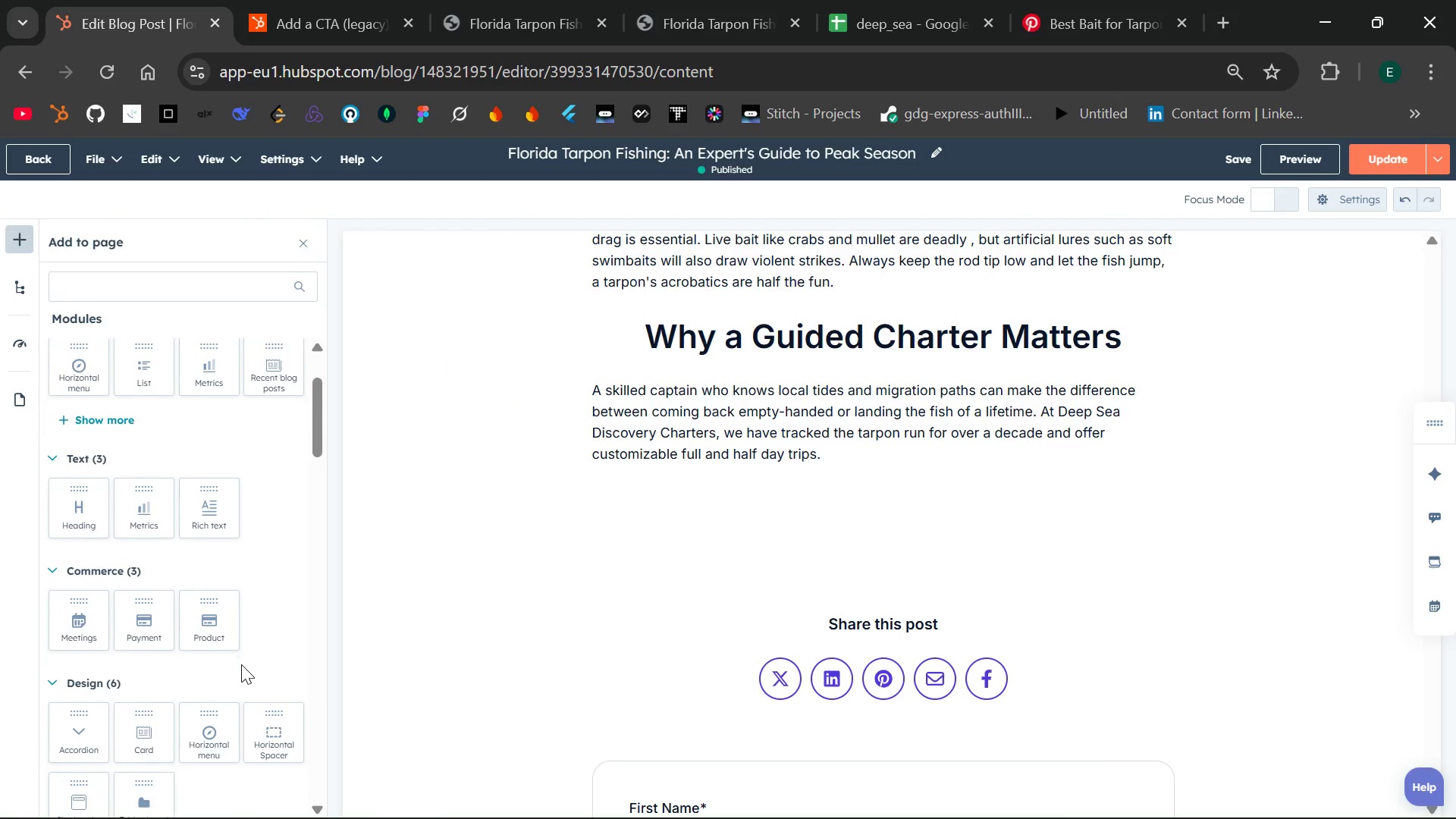 
wait(12.06)
 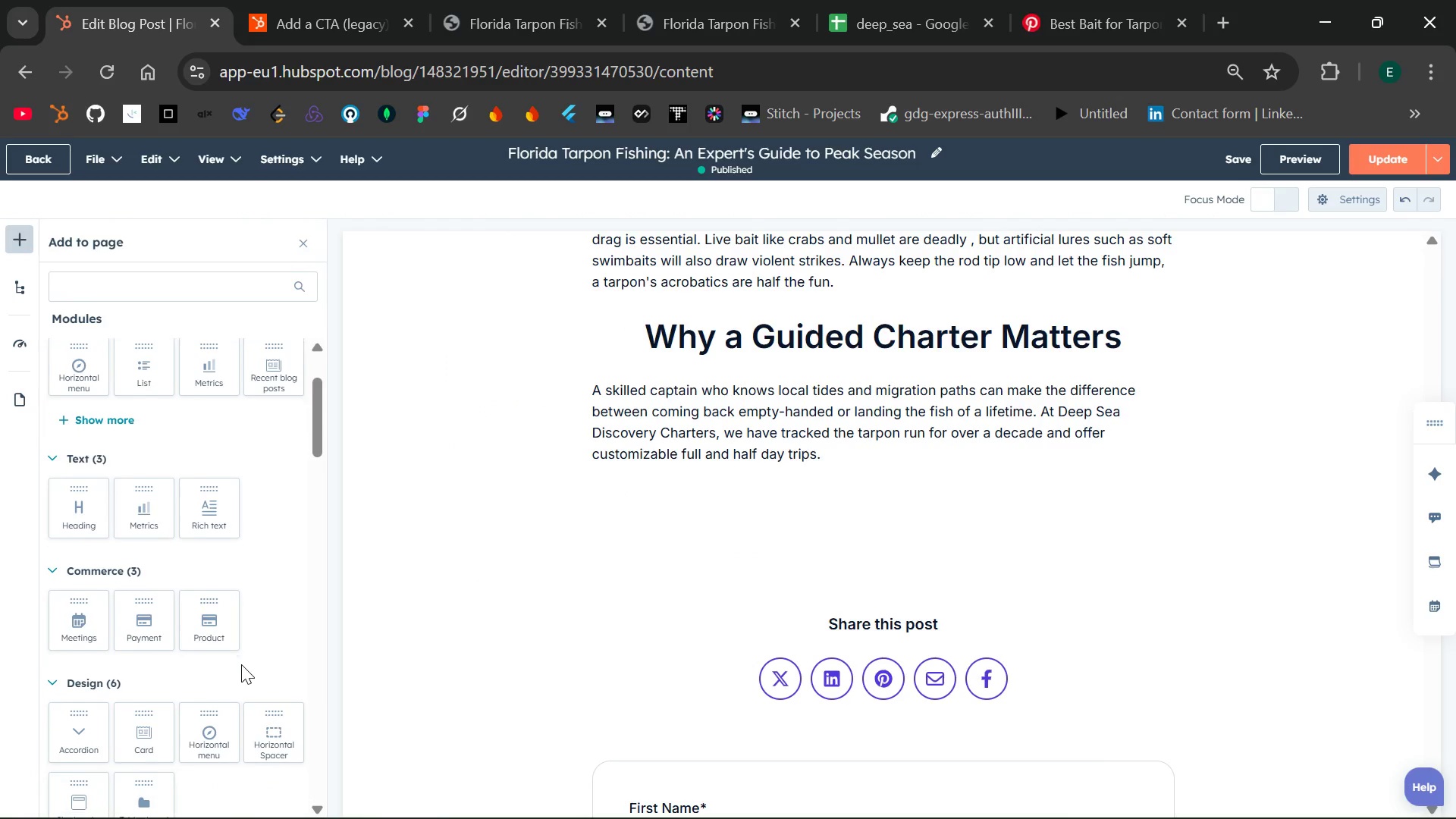 
left_click([140, 419])
 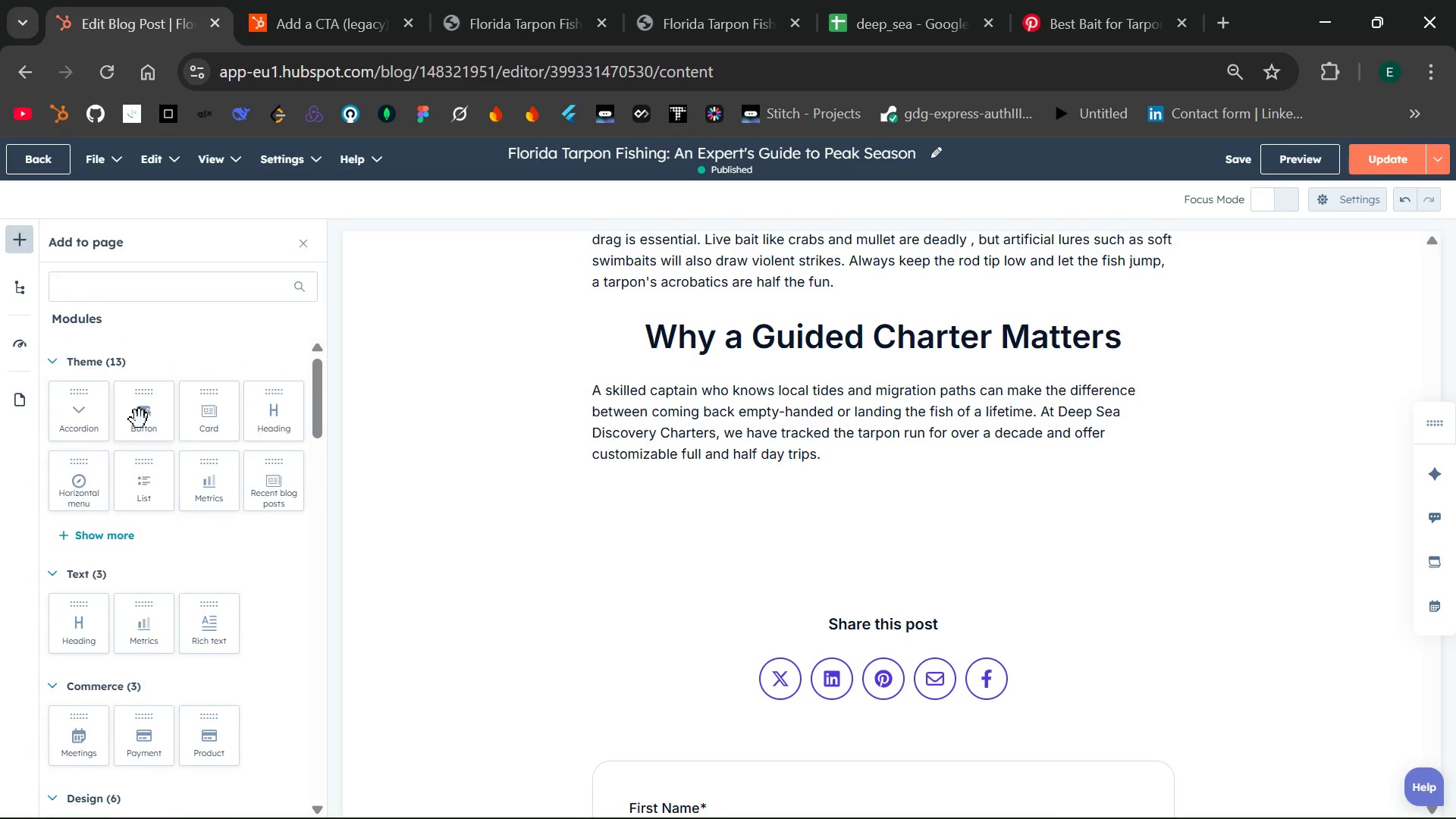 
left_click([140, 419])
 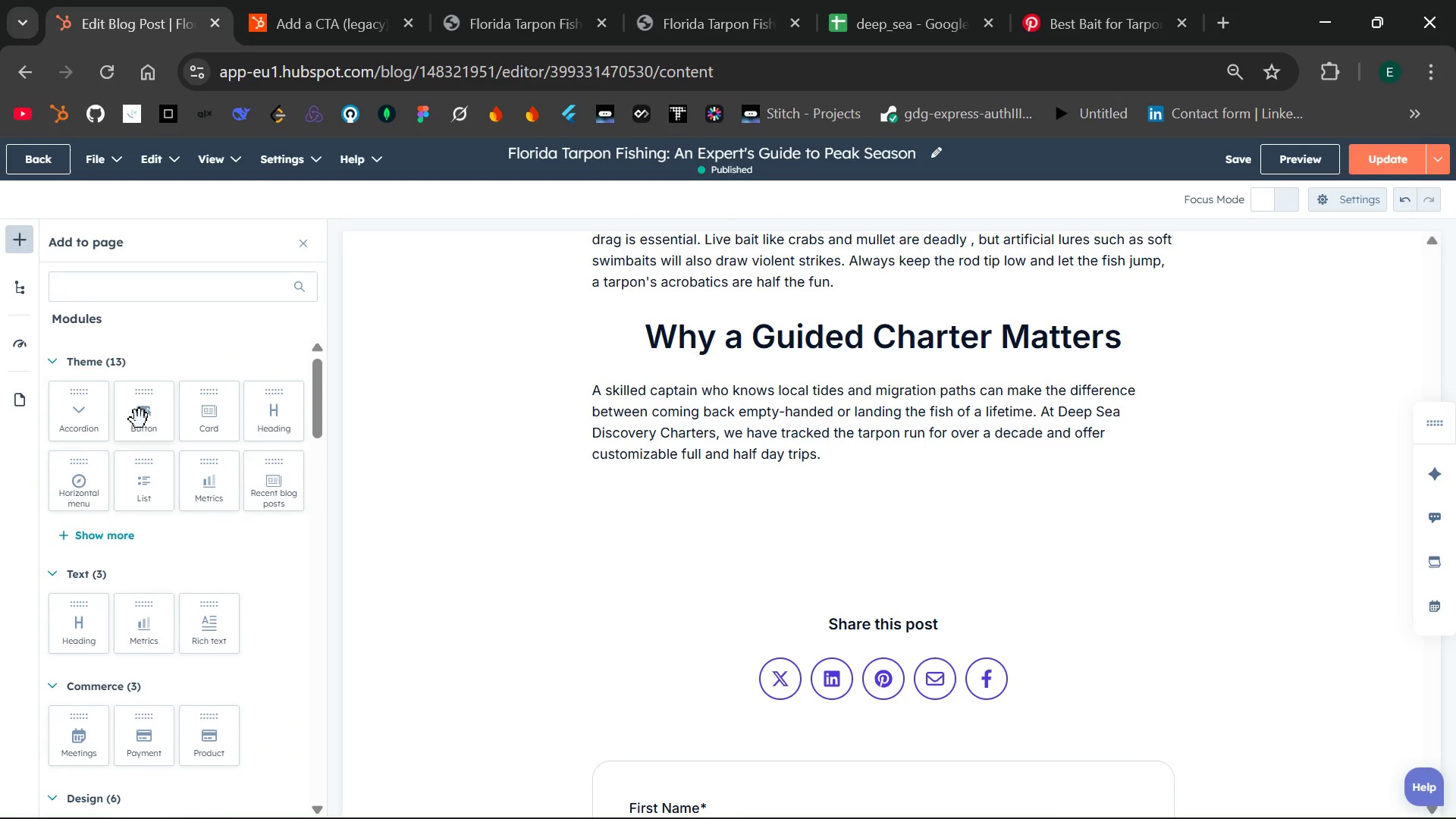 
left_click([140, 419])
 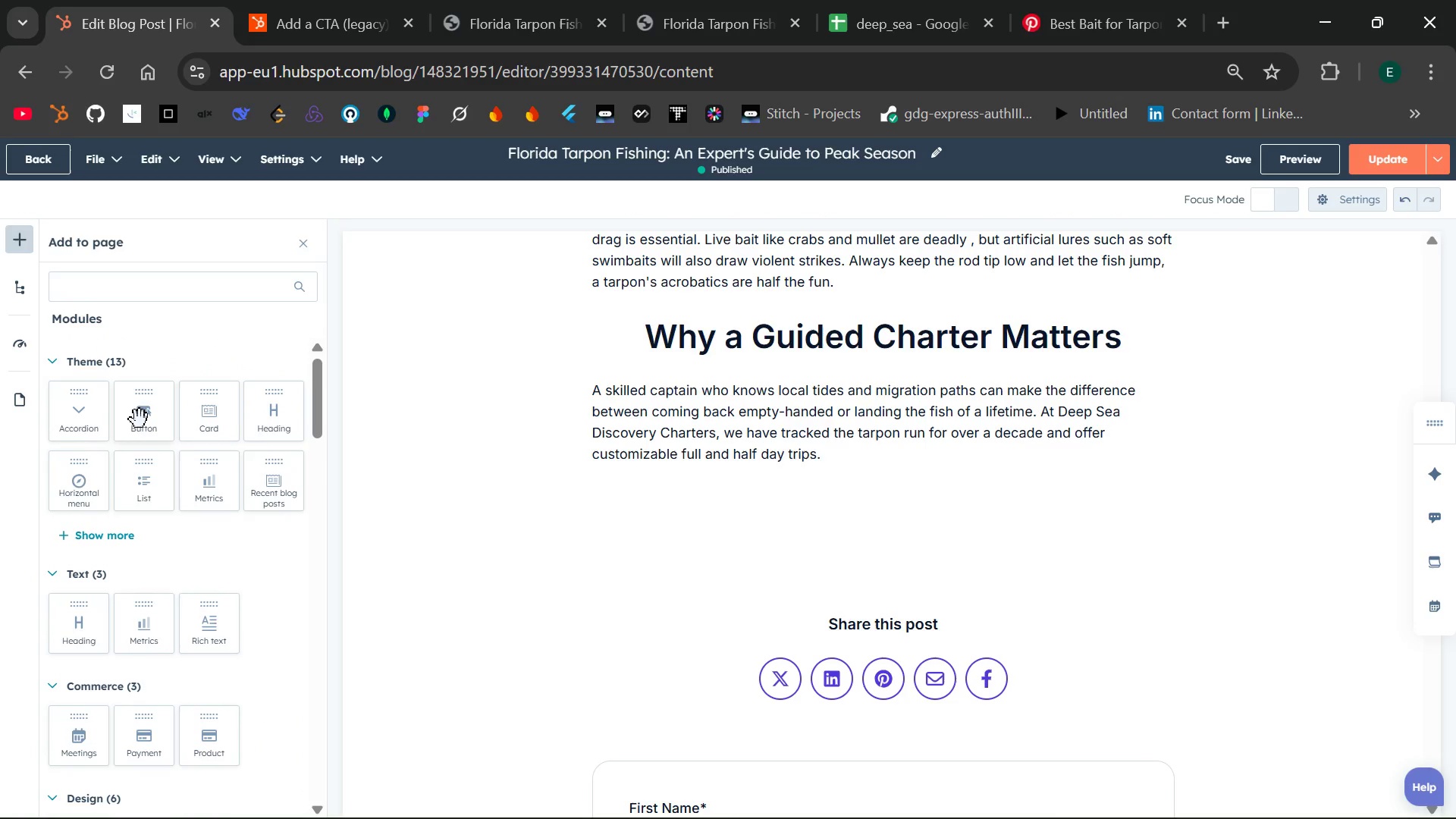 
left_click([140, 419])
 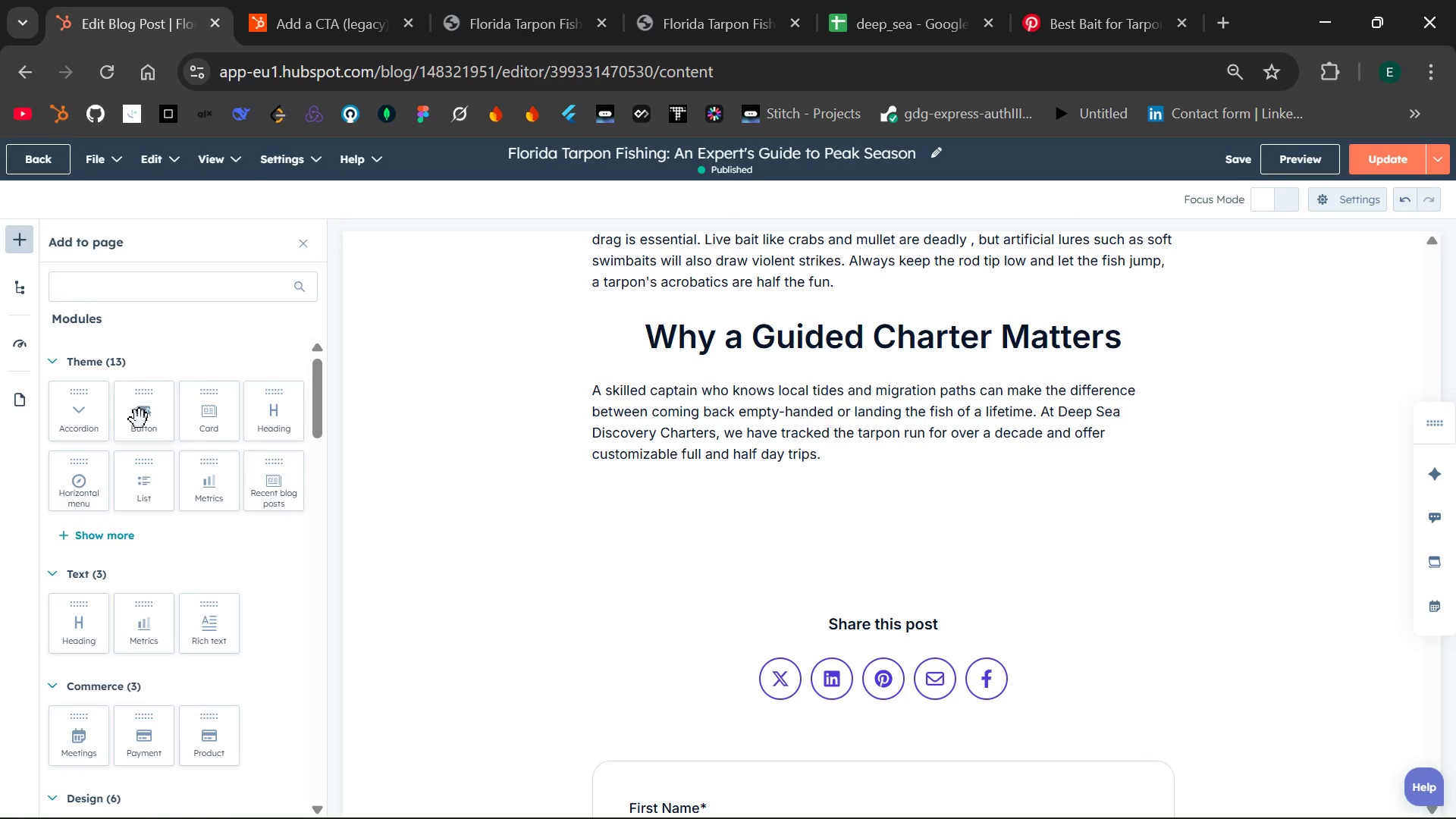 
left_click([140, 419])
 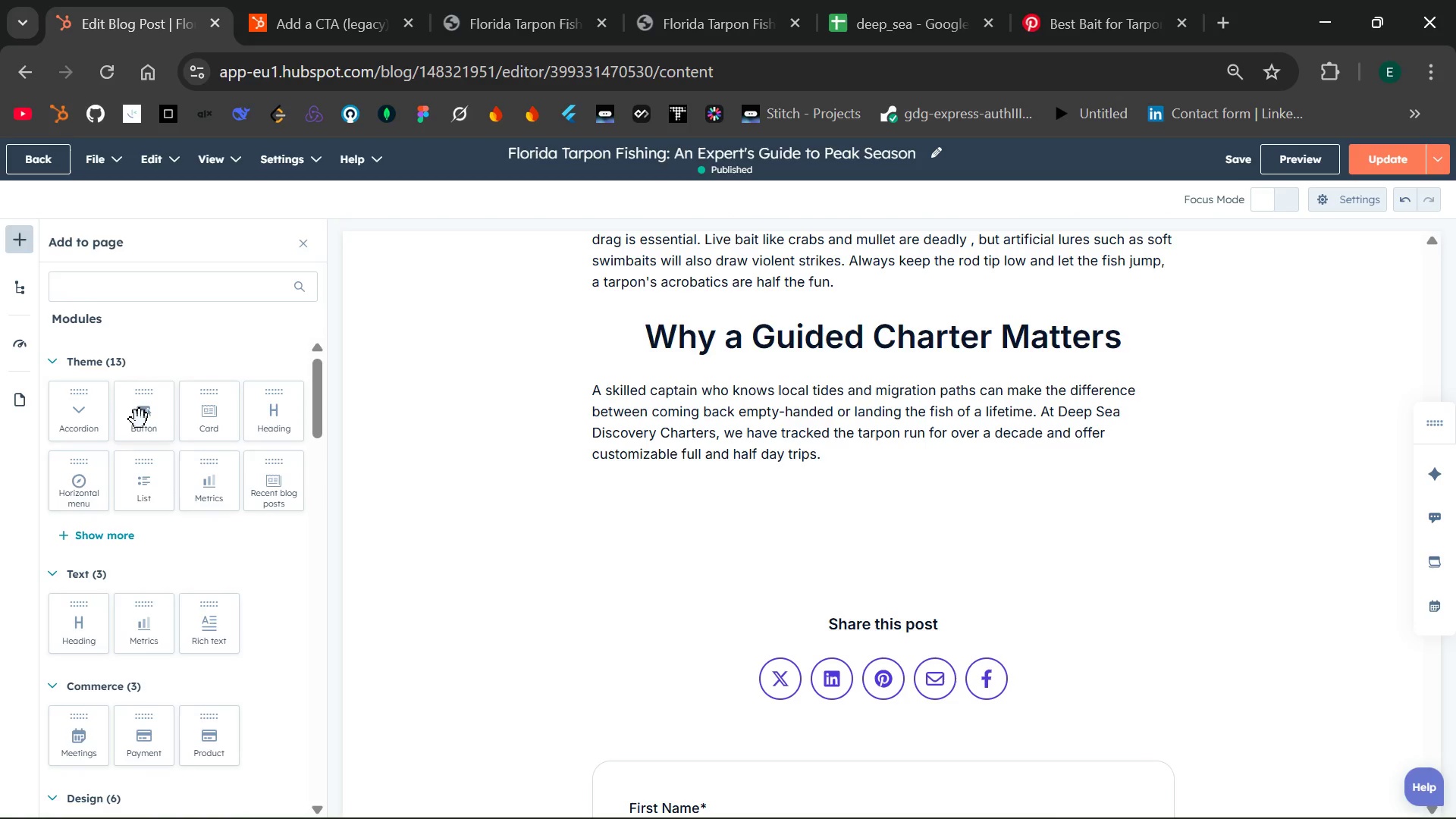 
left_click([140, 419])
 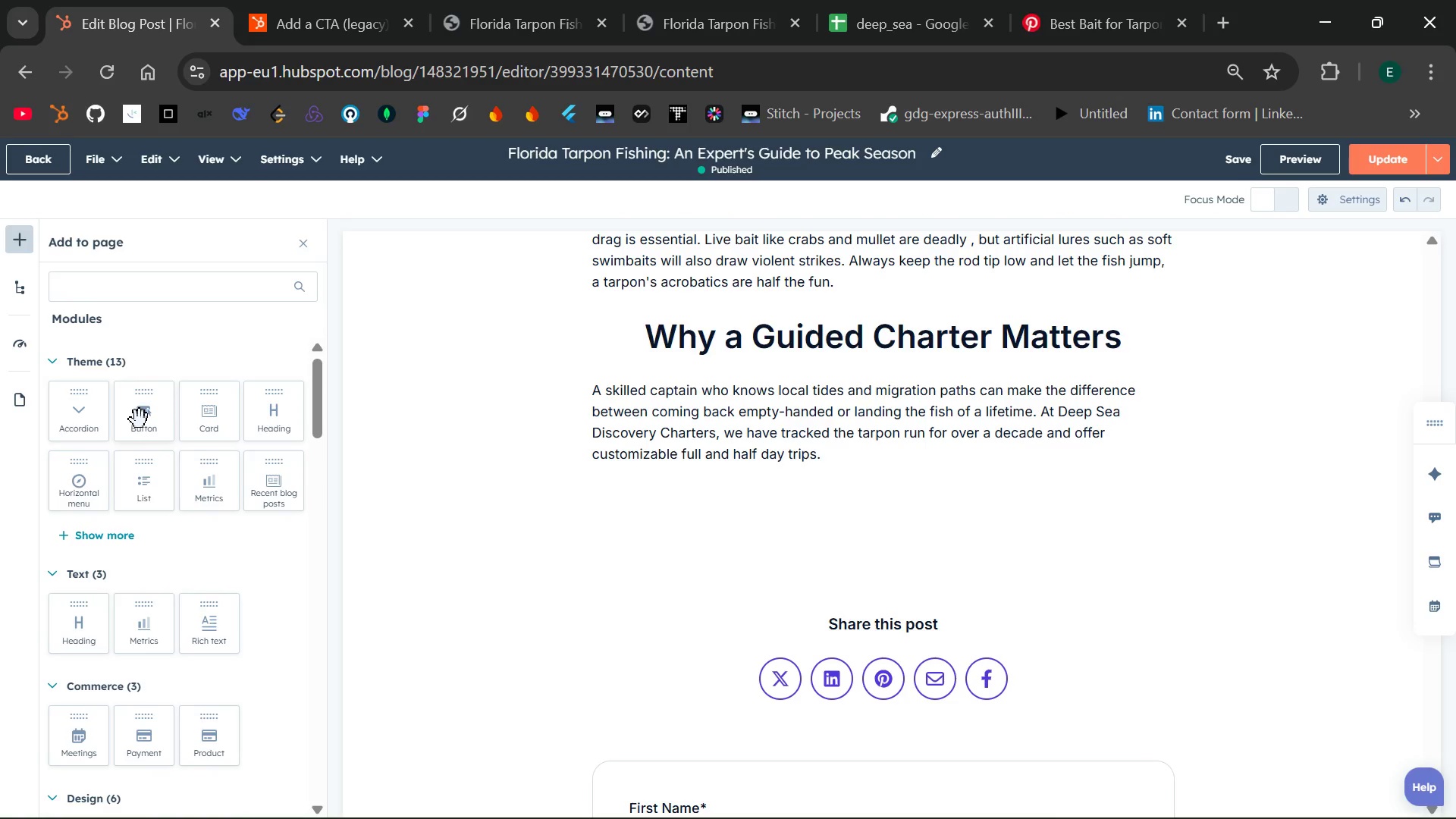 
left_click([140, 419])
 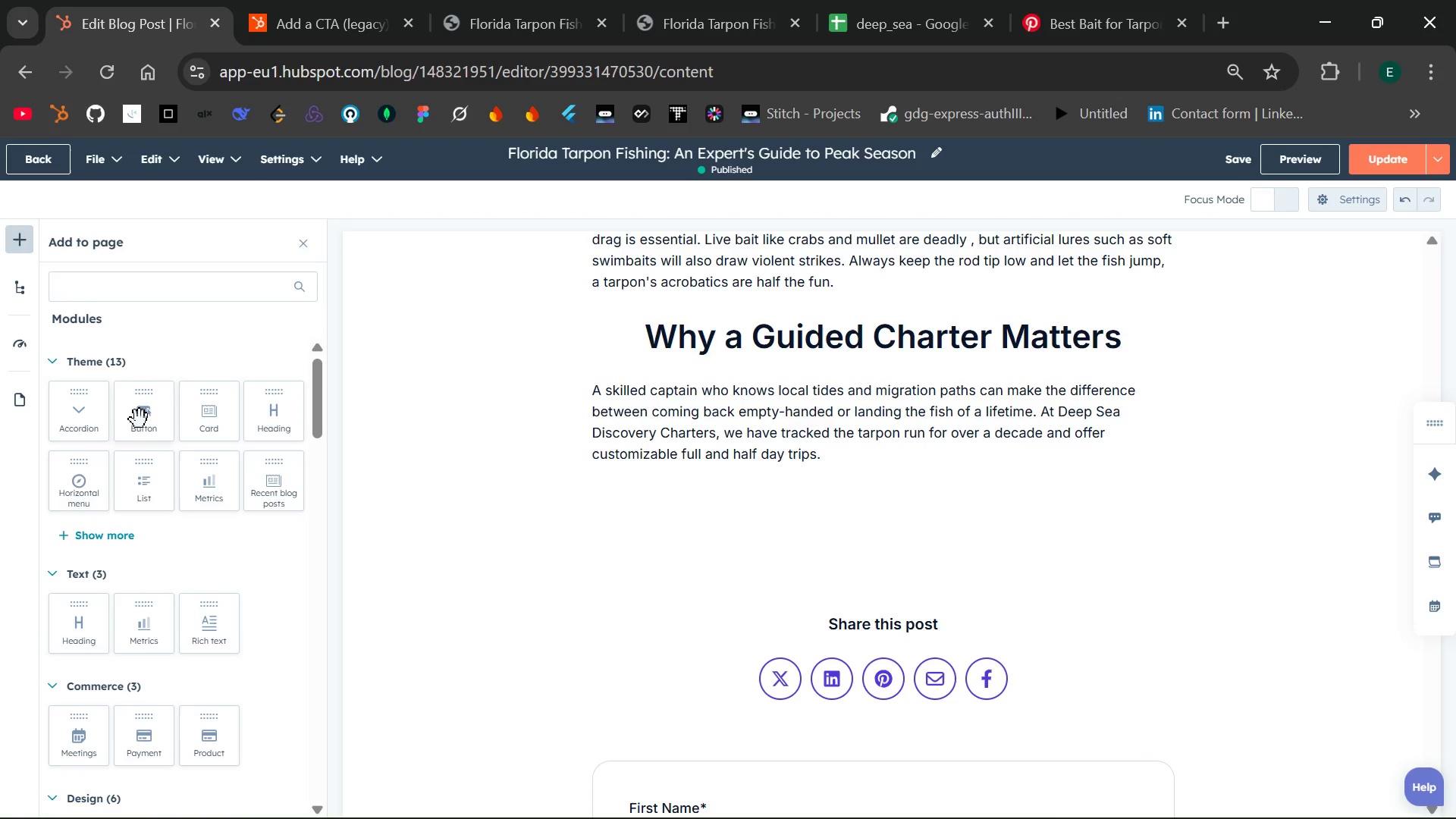 
left_click([140, 419])
 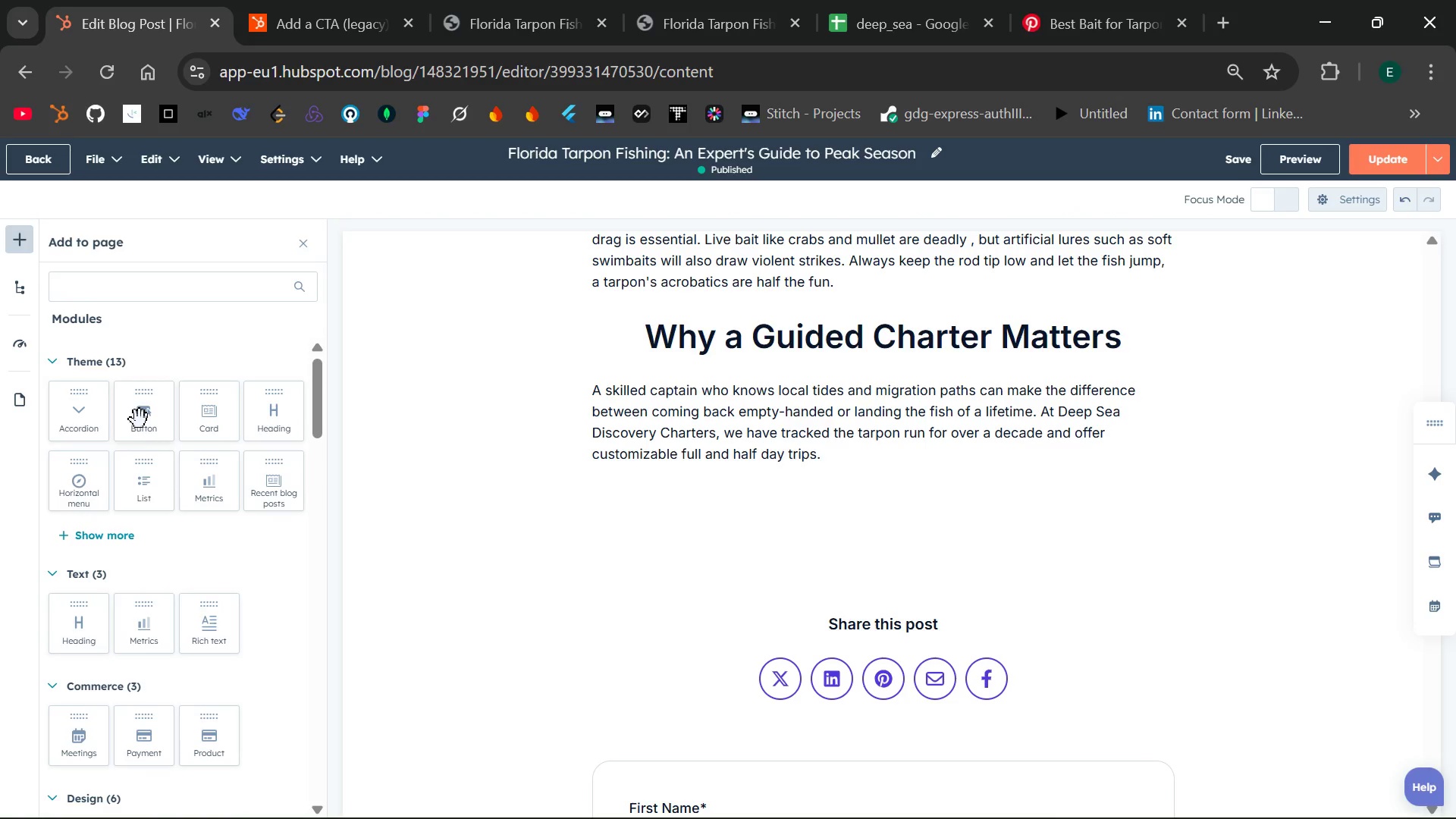 
left_click([140, 419])
 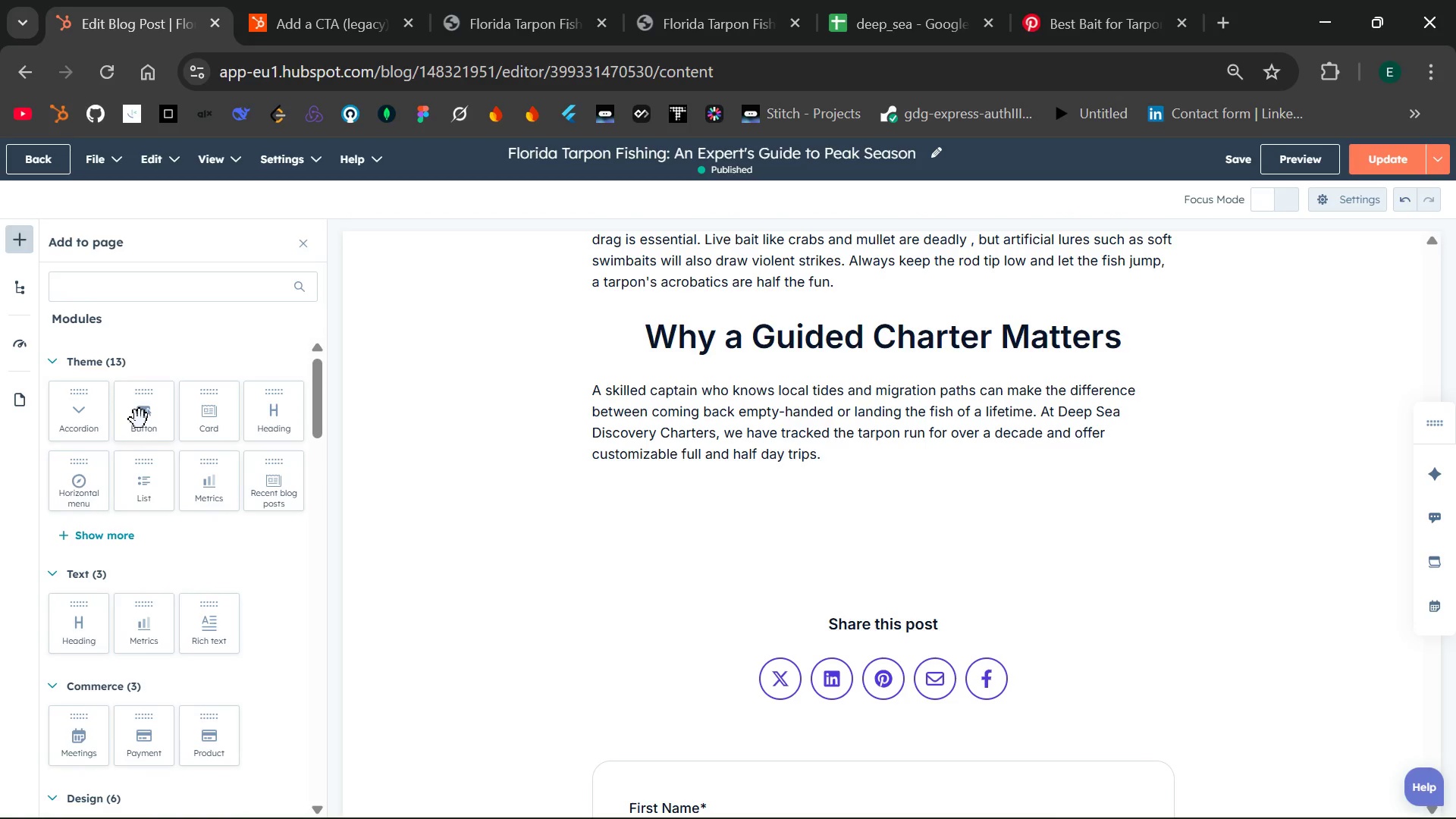 
left_click([140, 419])
 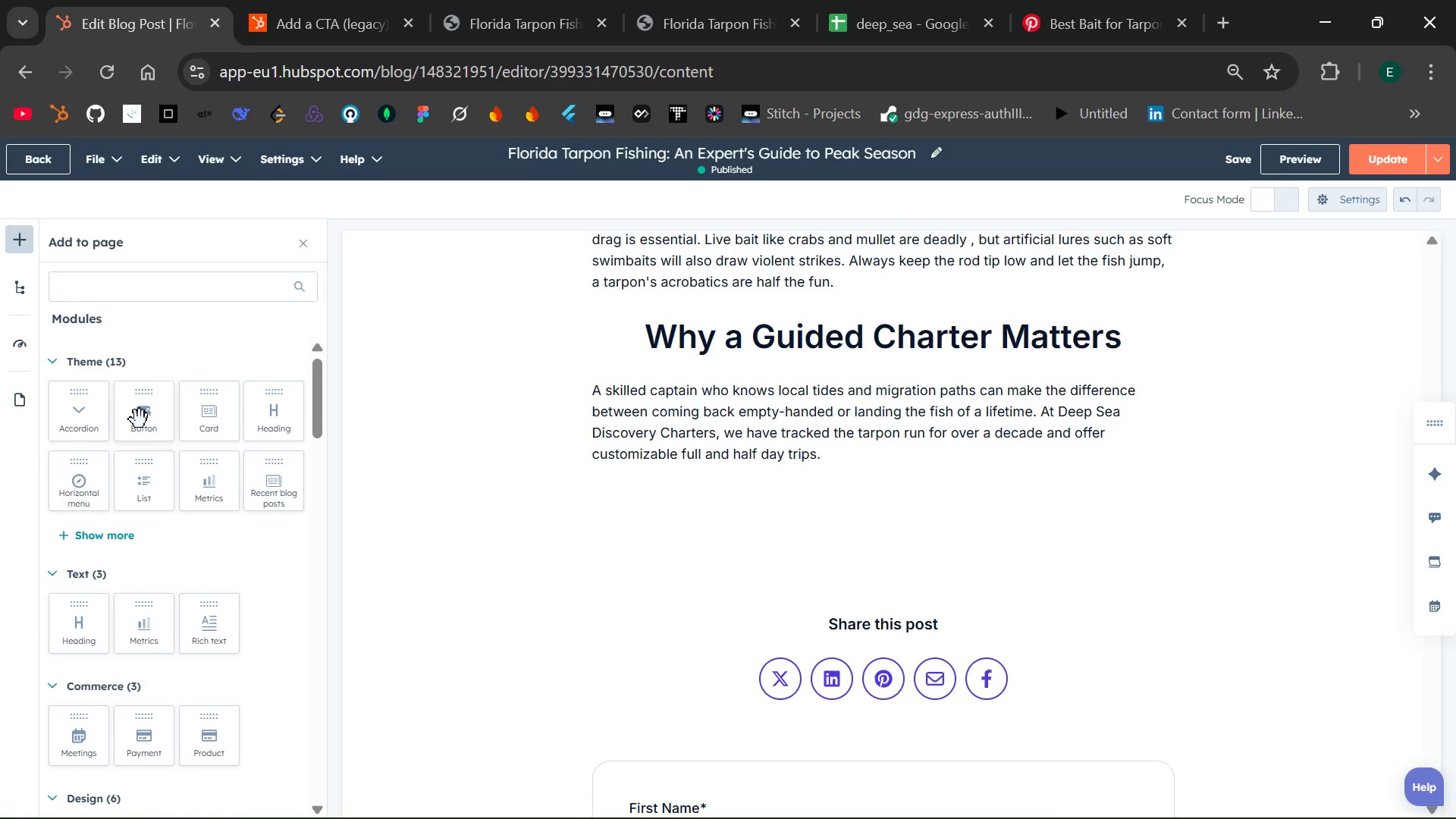 
left_click([140, 419])
 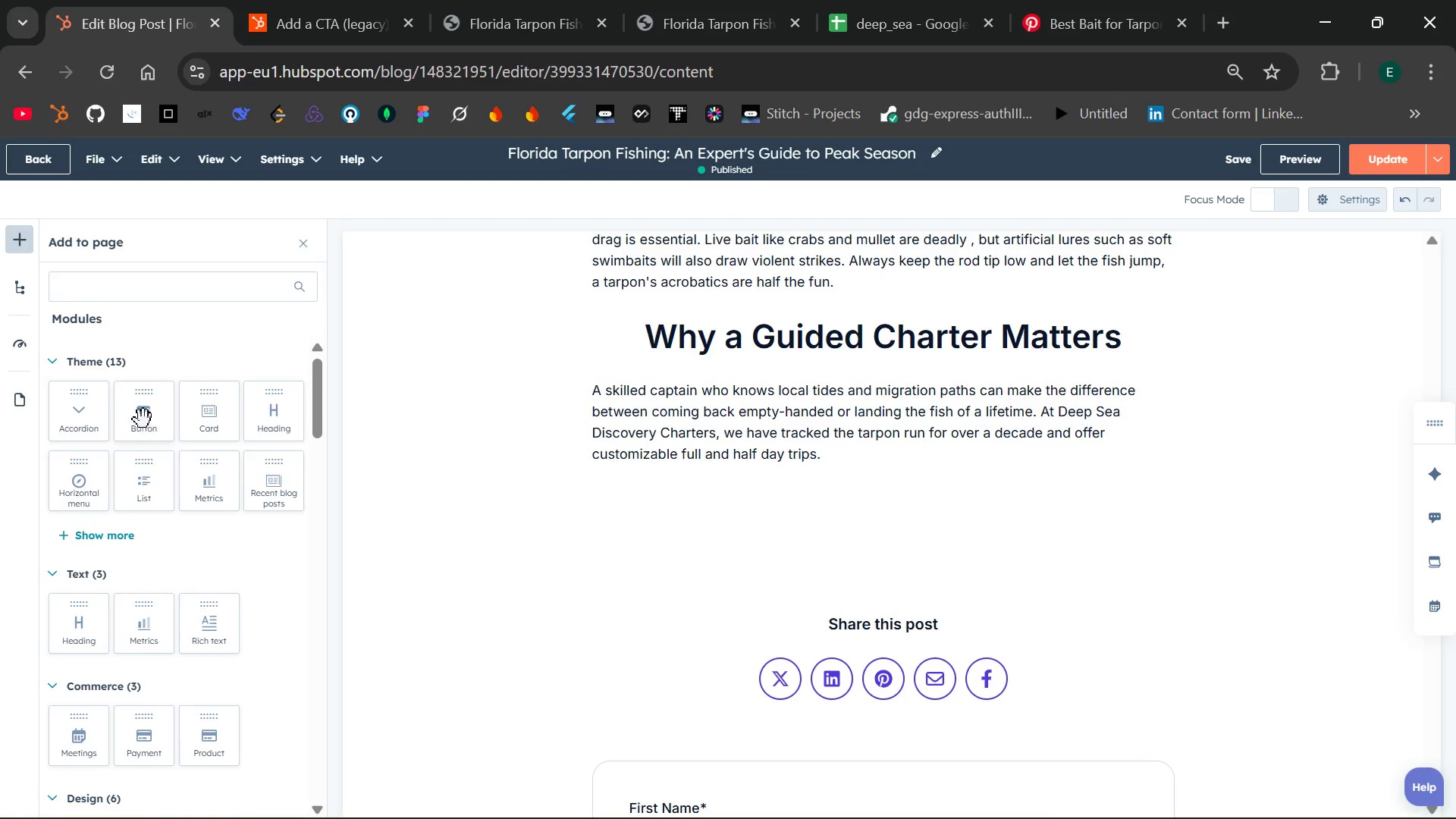 
left_click_drag(start_coordinate=[143, 418], to_coordinate=[768, 523])
 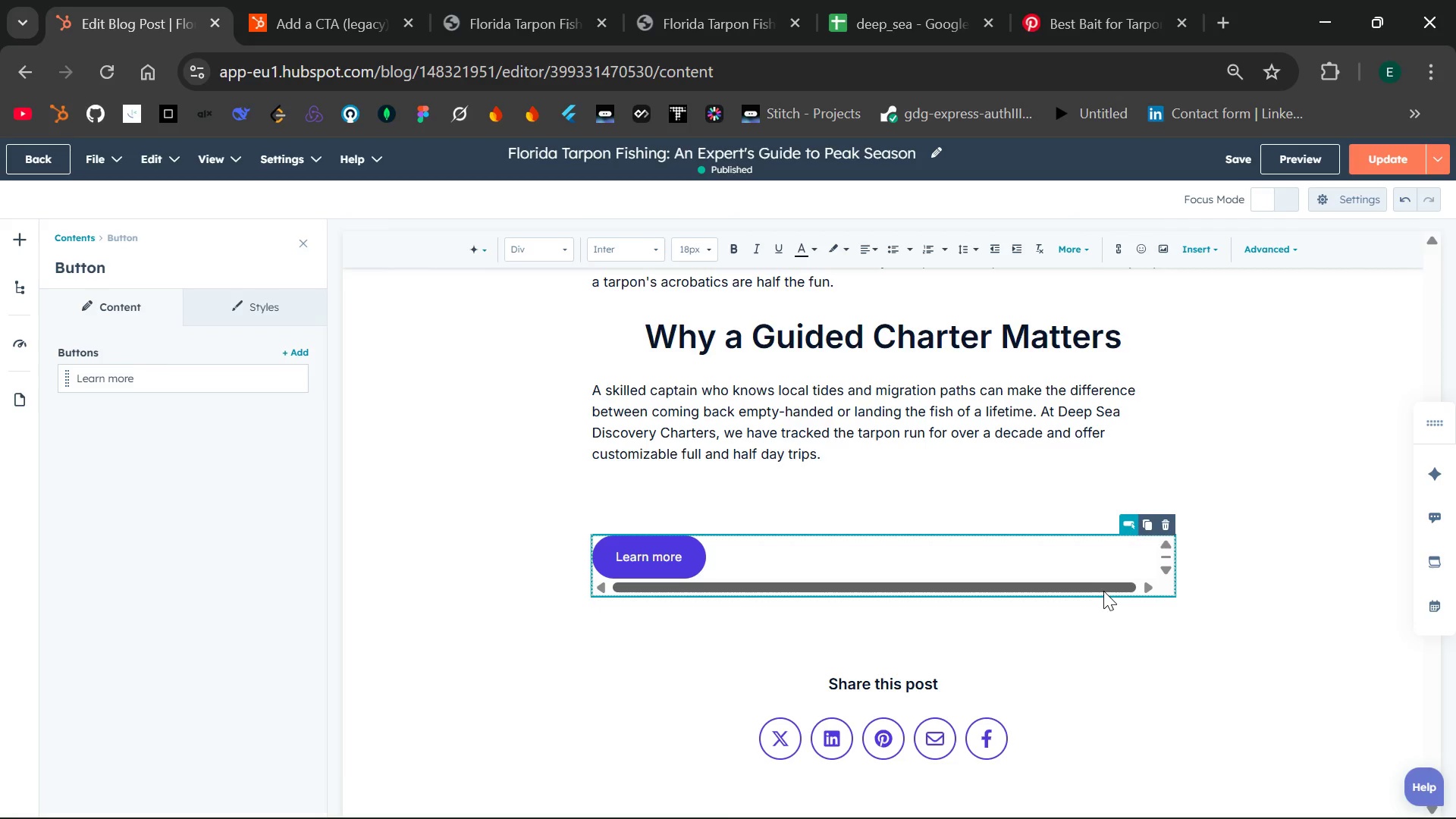 
wait(23.72)
 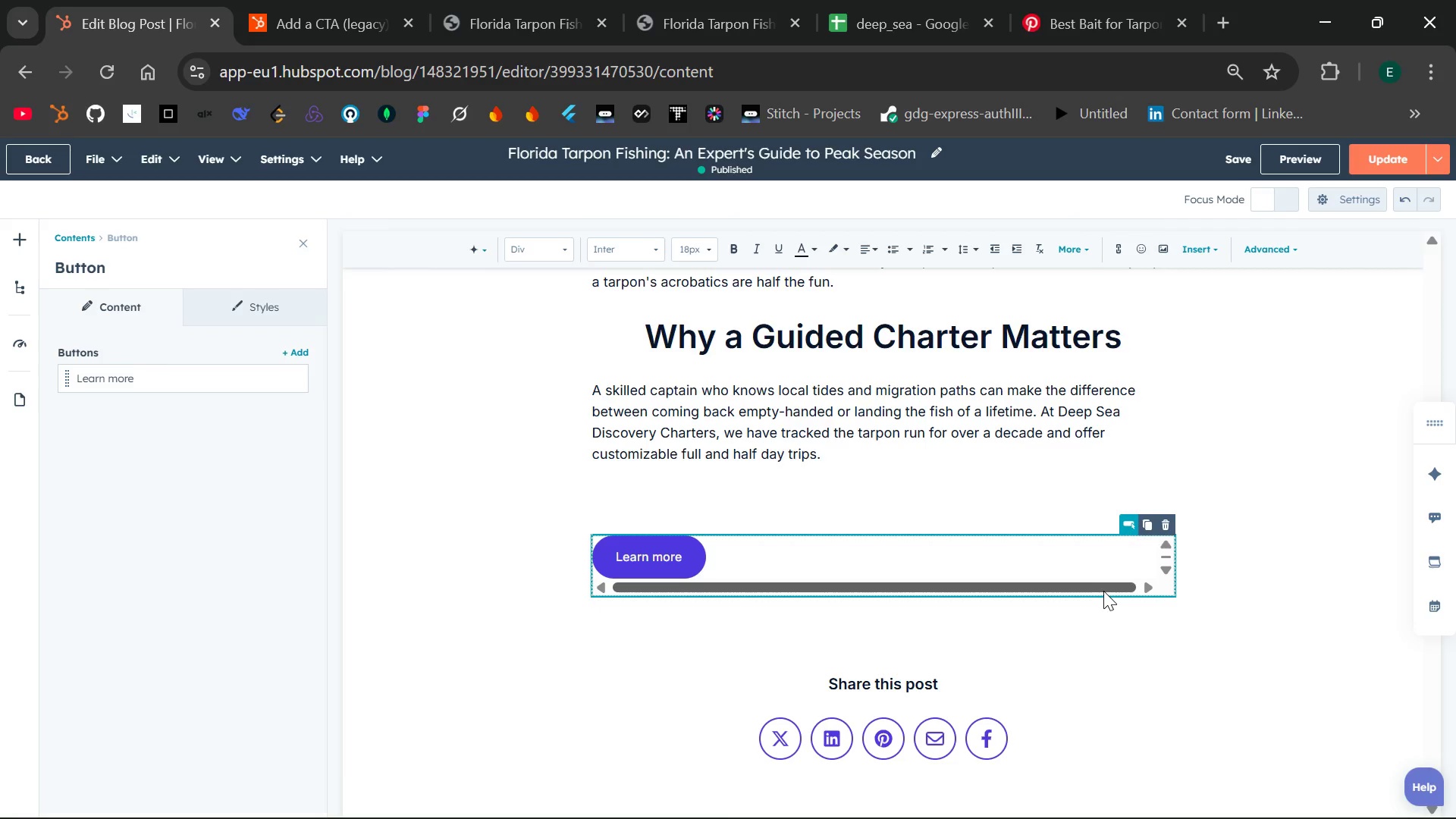 
left_click([1167, 524])
 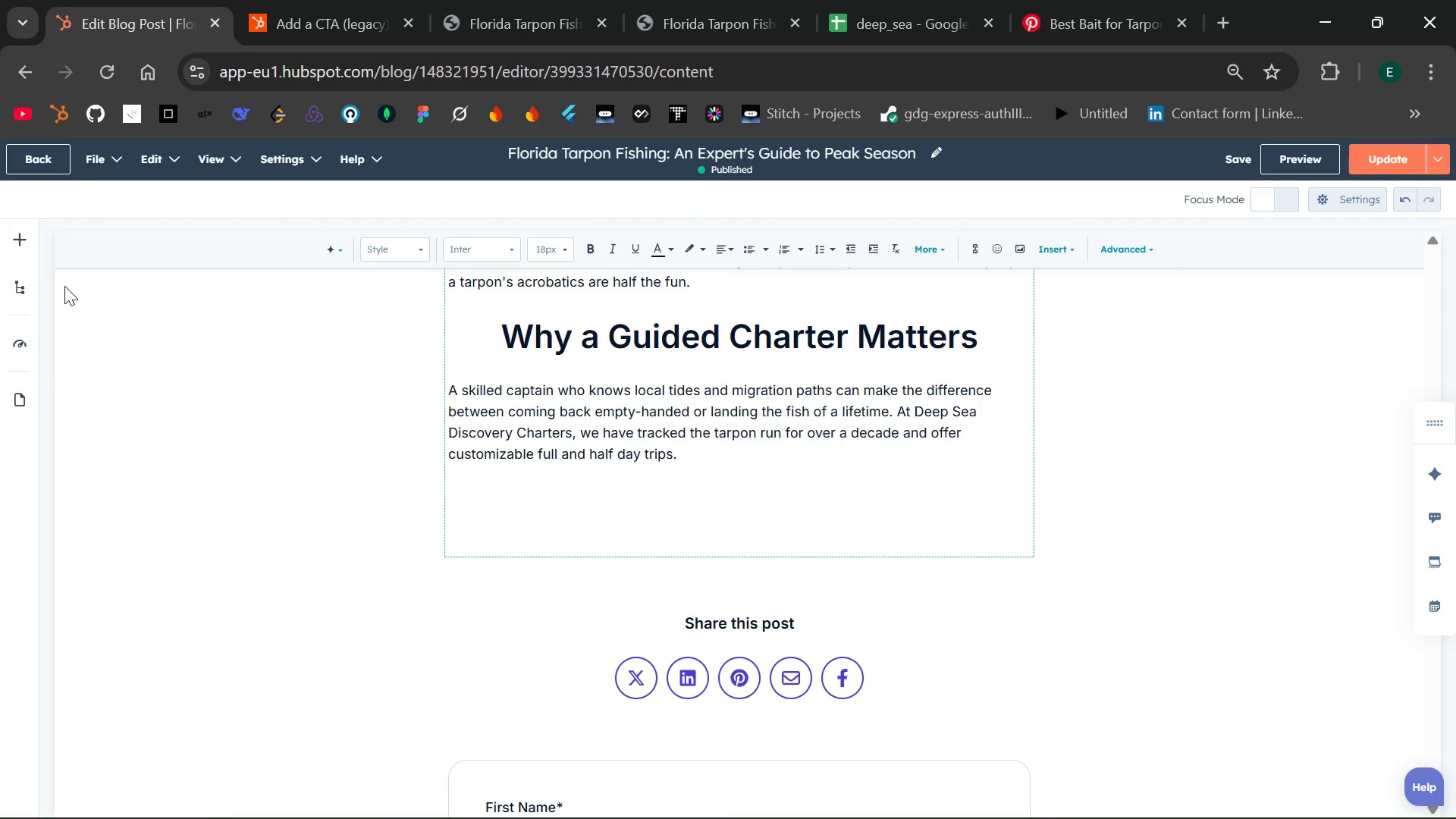 
left_click([24, 249])
 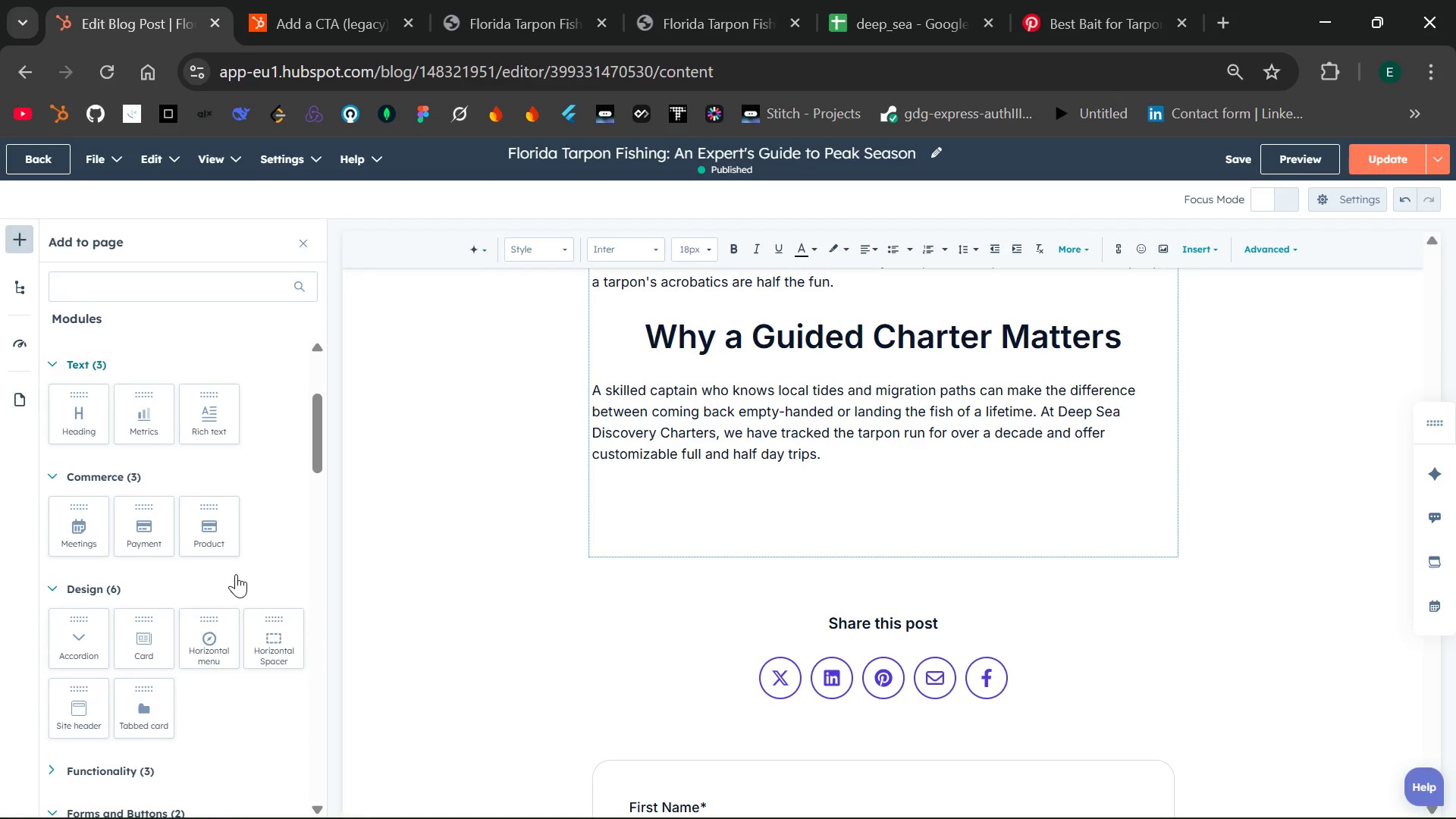 
wait(38.3)
 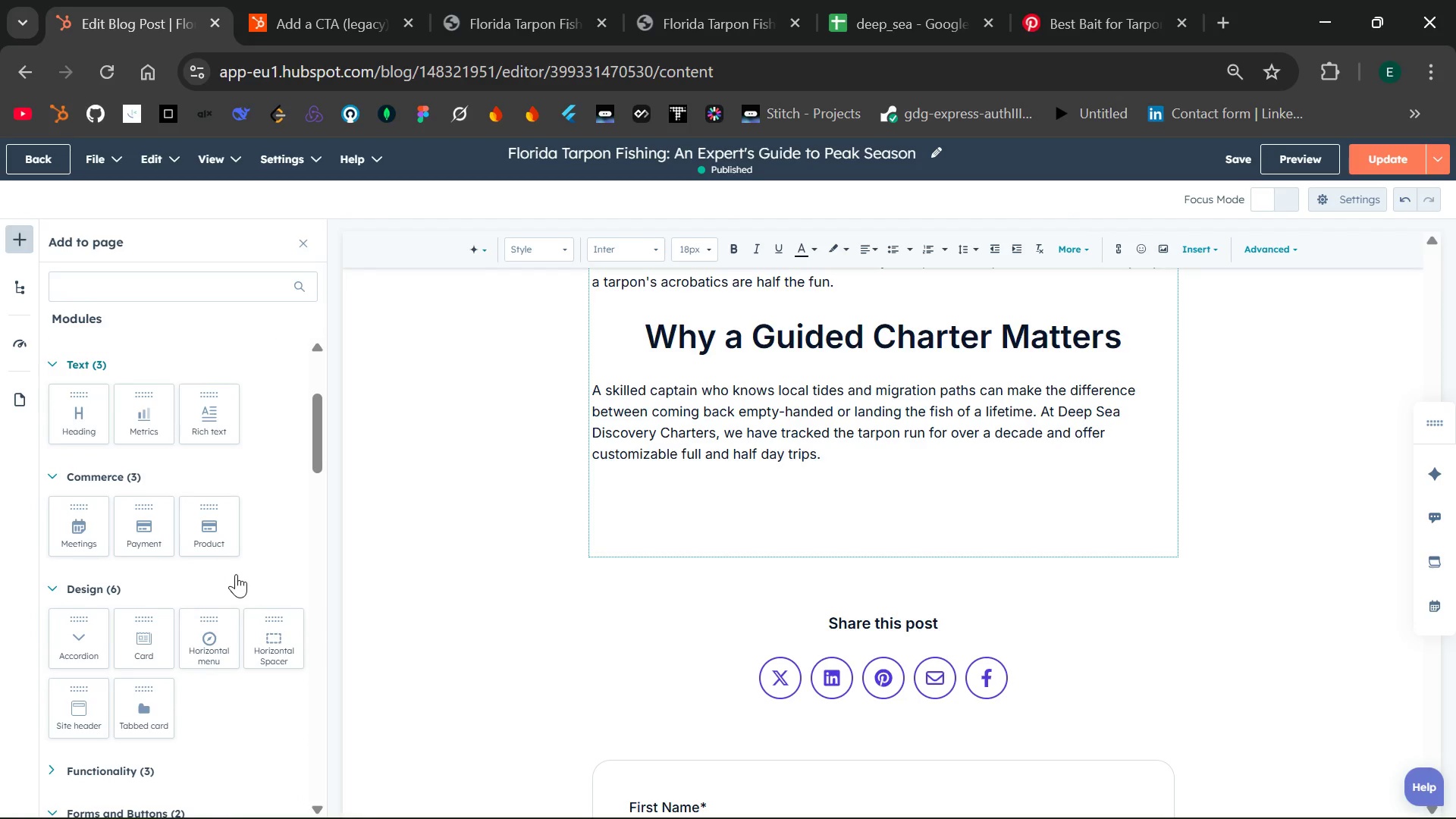 
left_click([1348, 205])
 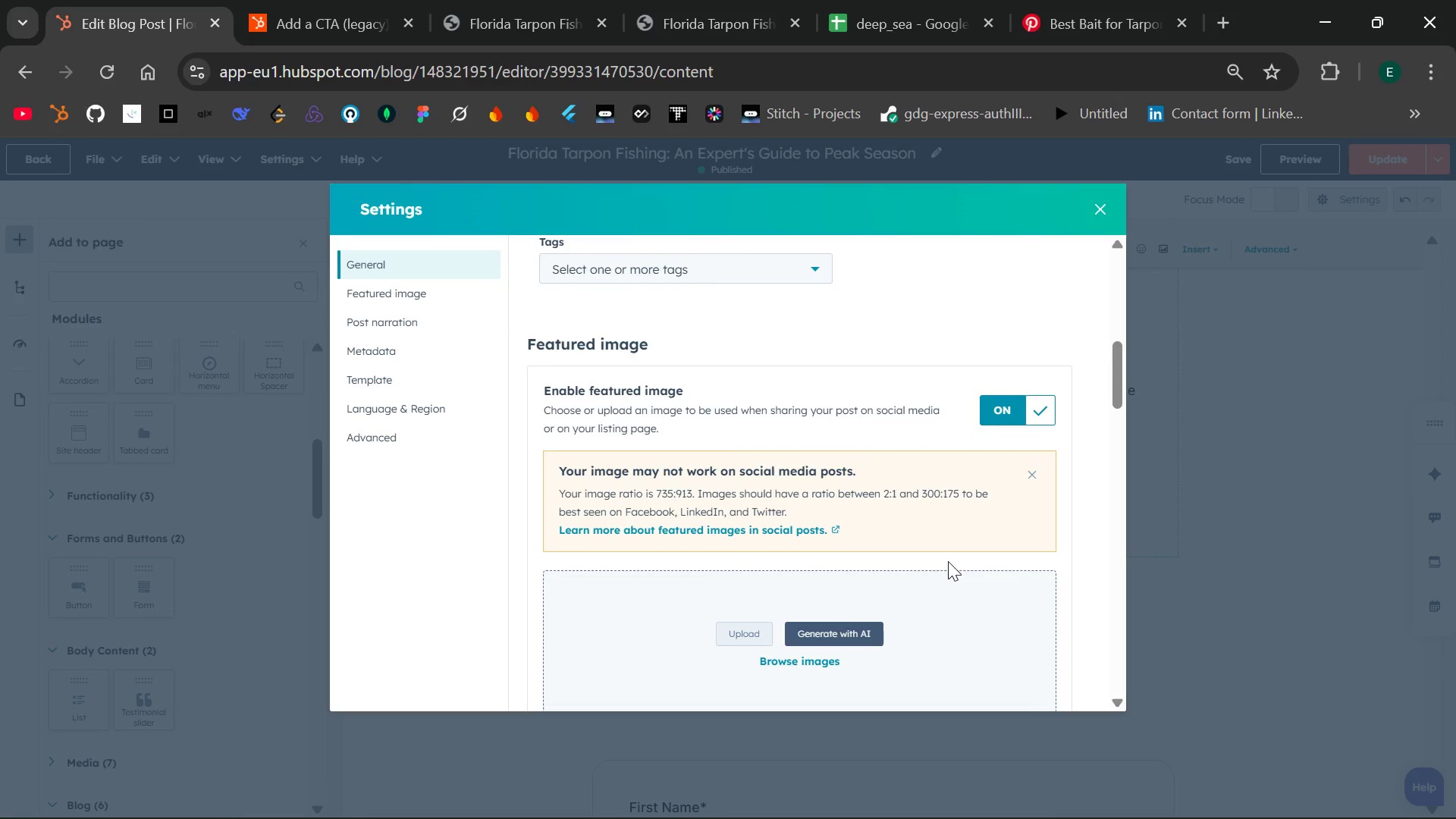 
wait(13.64)
 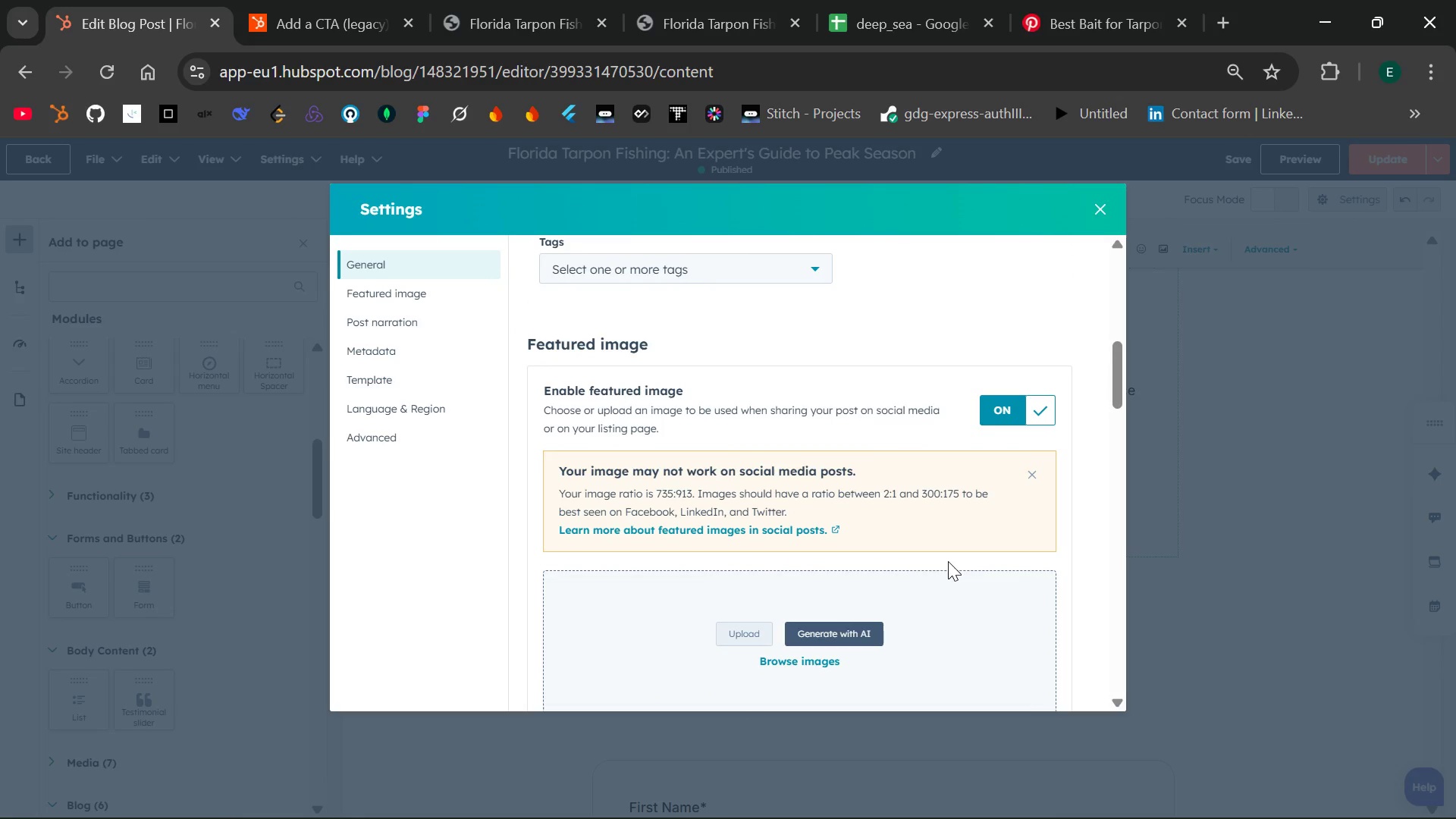 
left_click([1096, 204])